 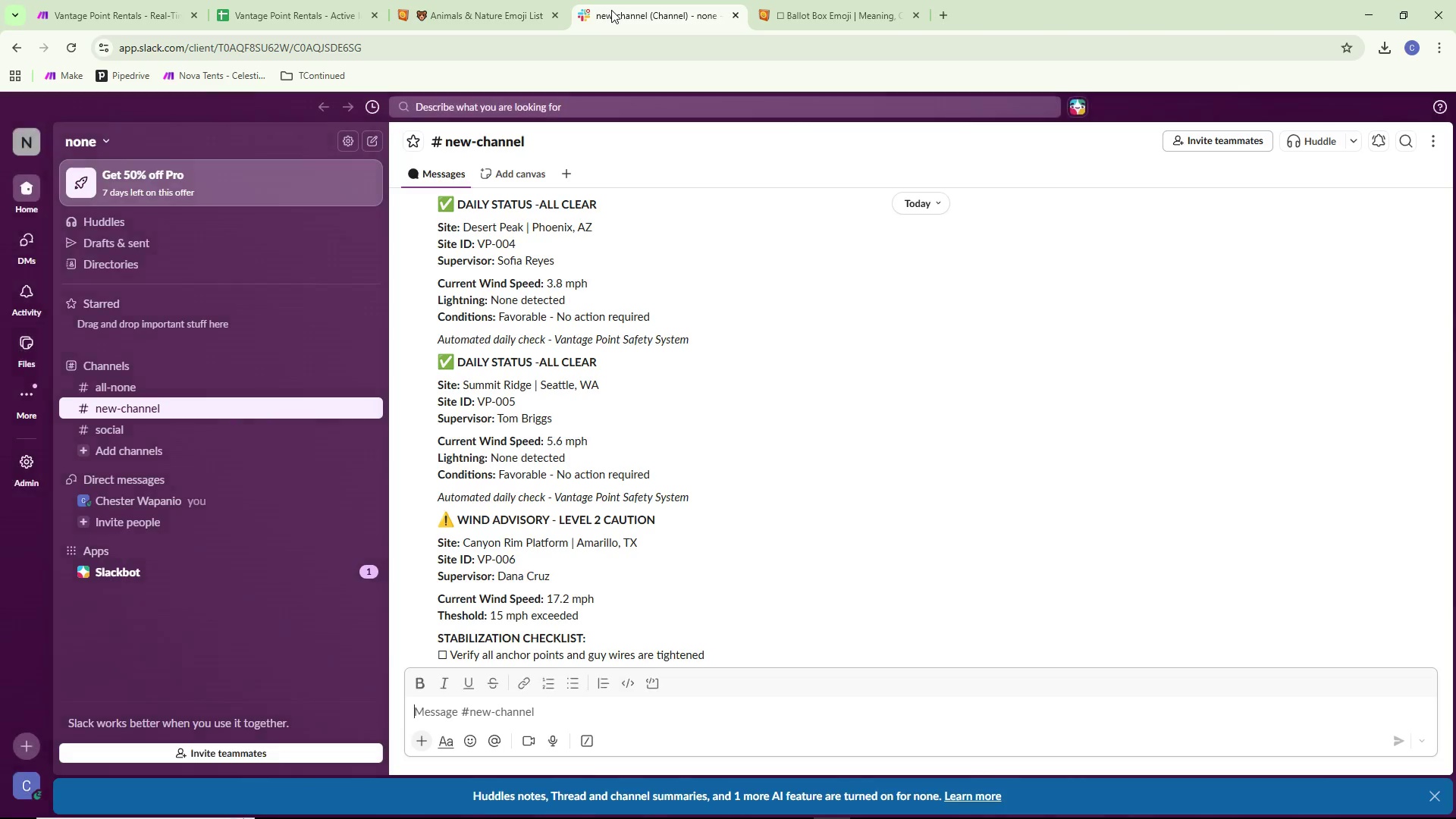 
scroll: coordinate [591, 476], scroll_direction: down, amount: 6.0
 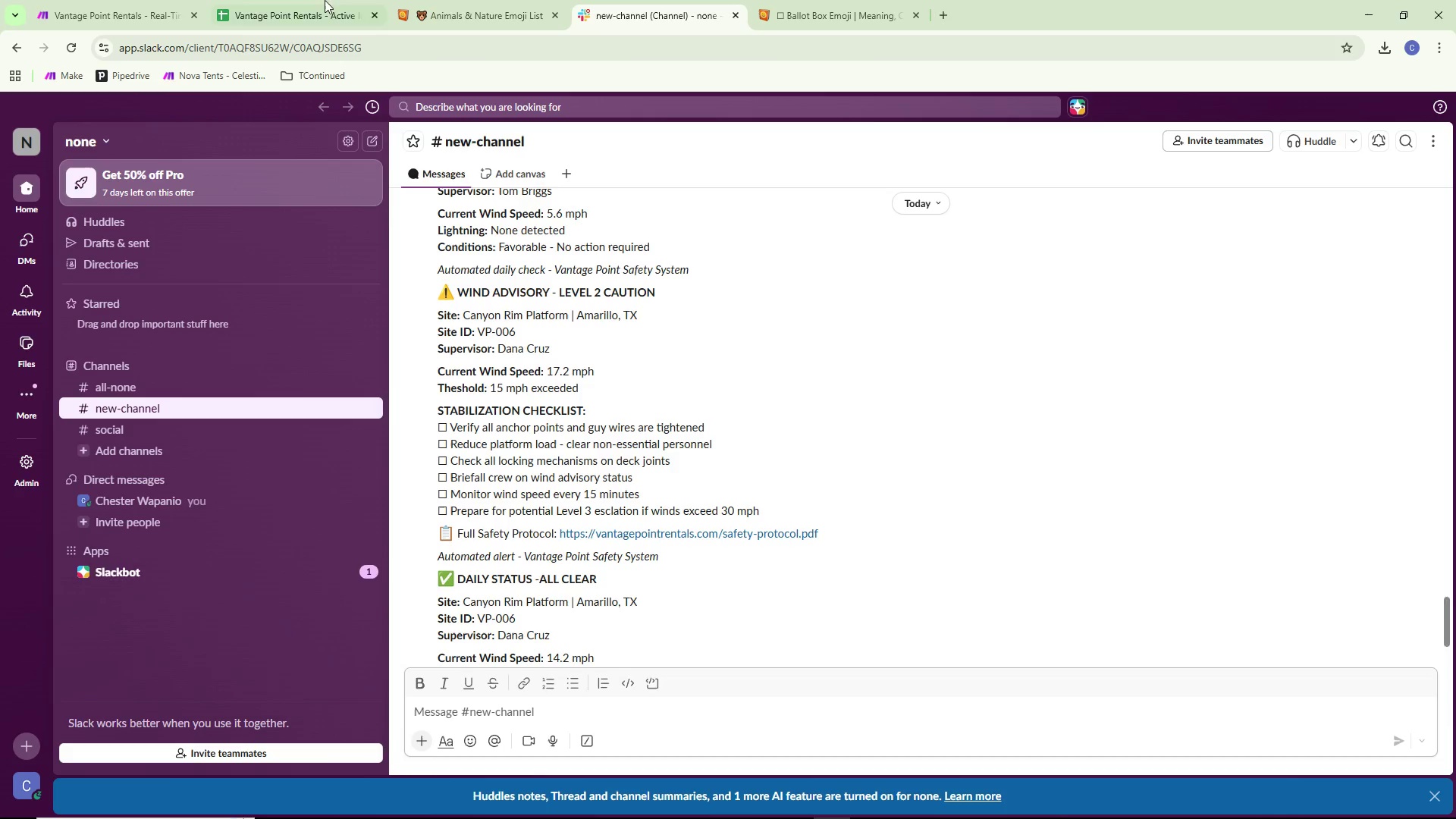 
left_click([174, 0])
 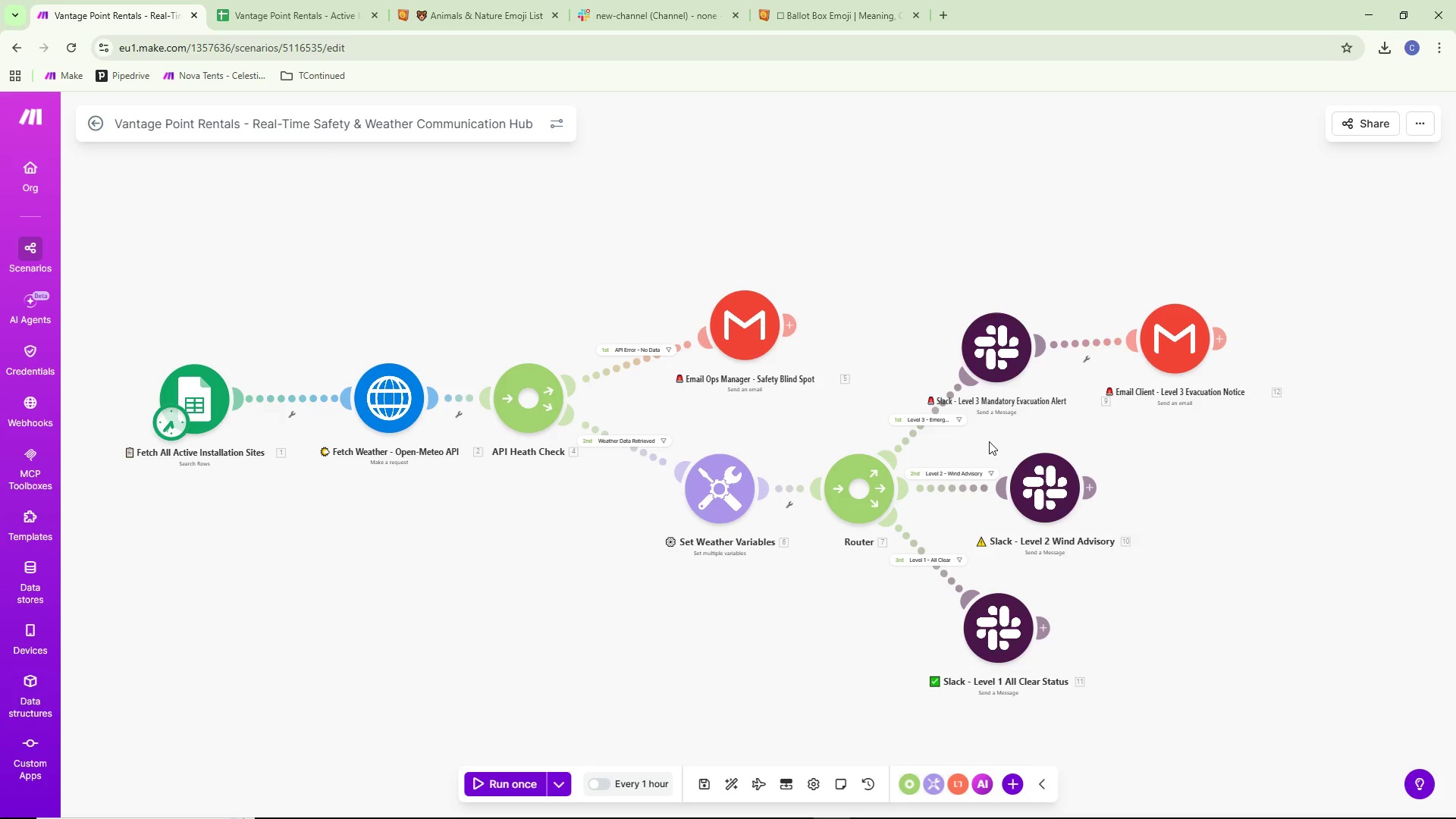 
wait(35.06)
 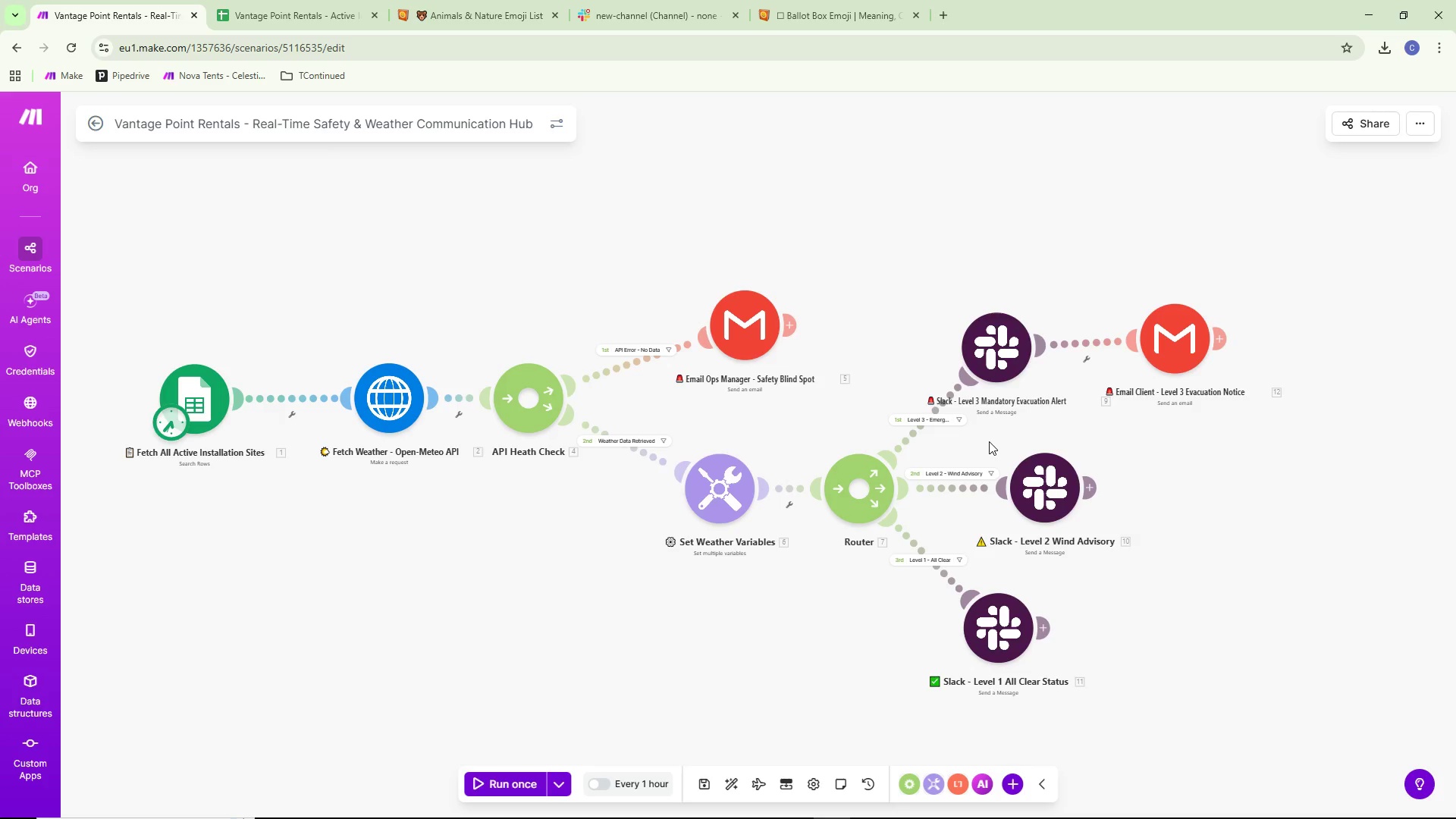 
key(Alt+AltLeft)
 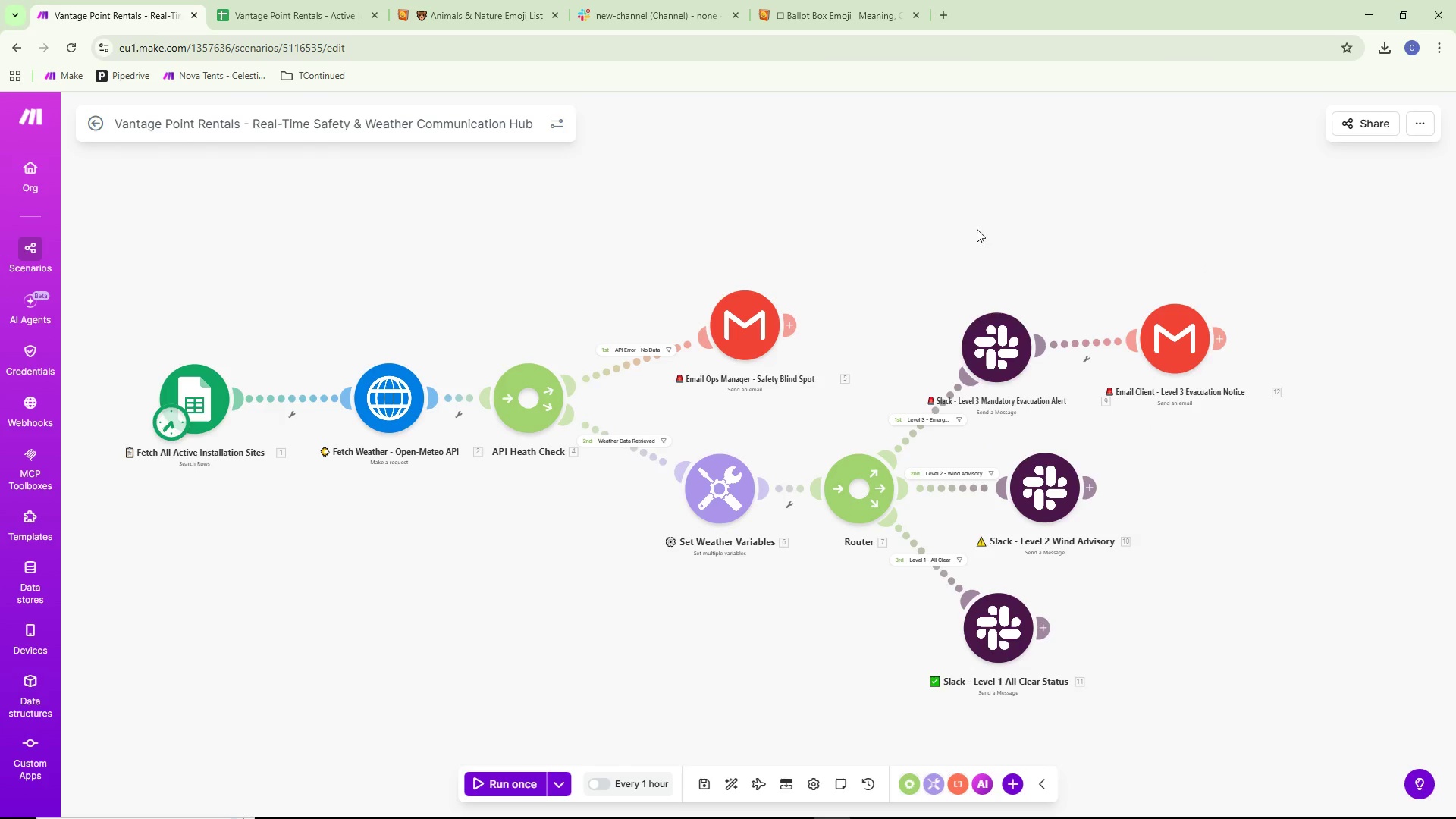 
key(Alt+Tab)